 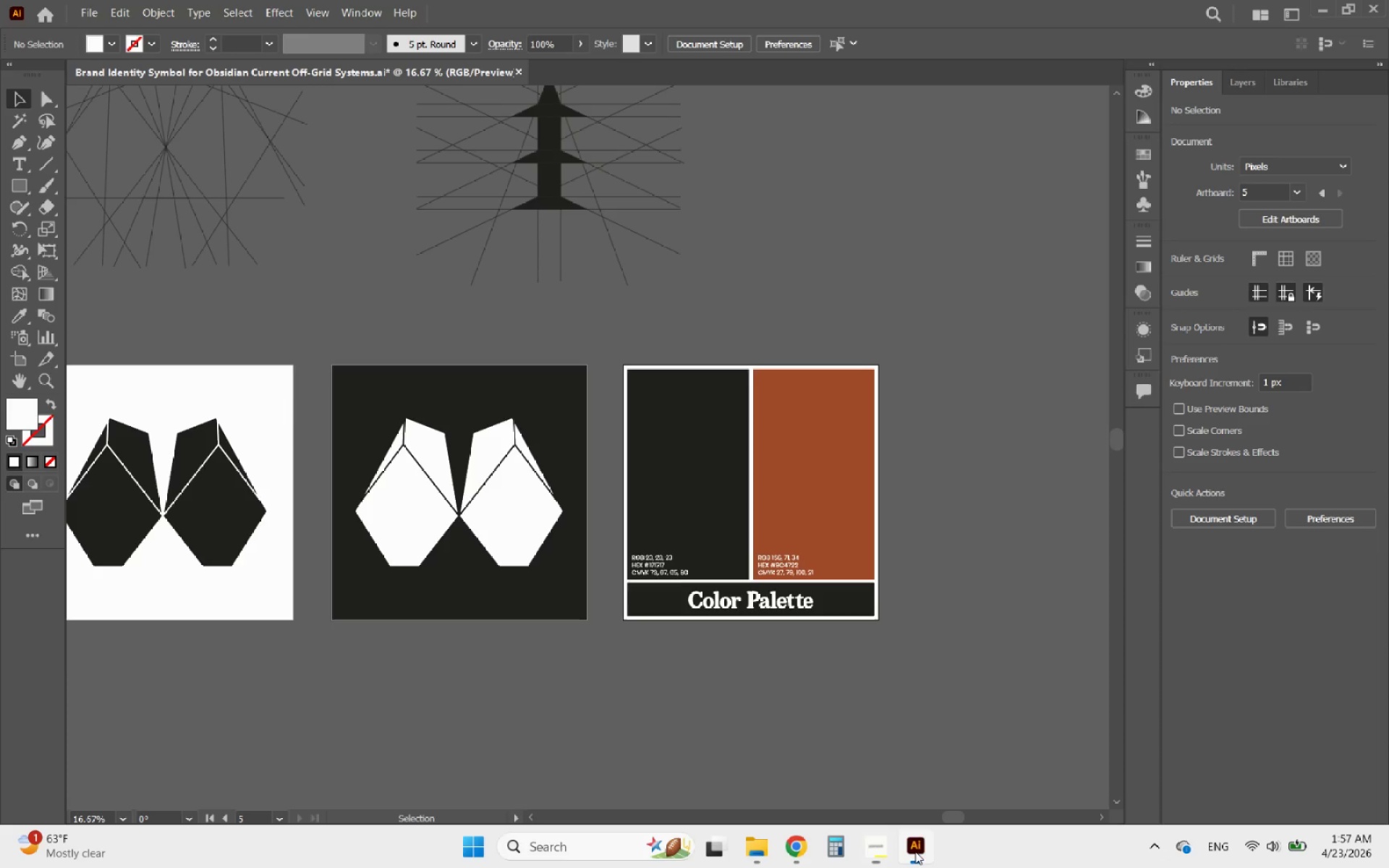 
scroll: coordinate [840, 629], scroll_direction: down, amount: 2.0
 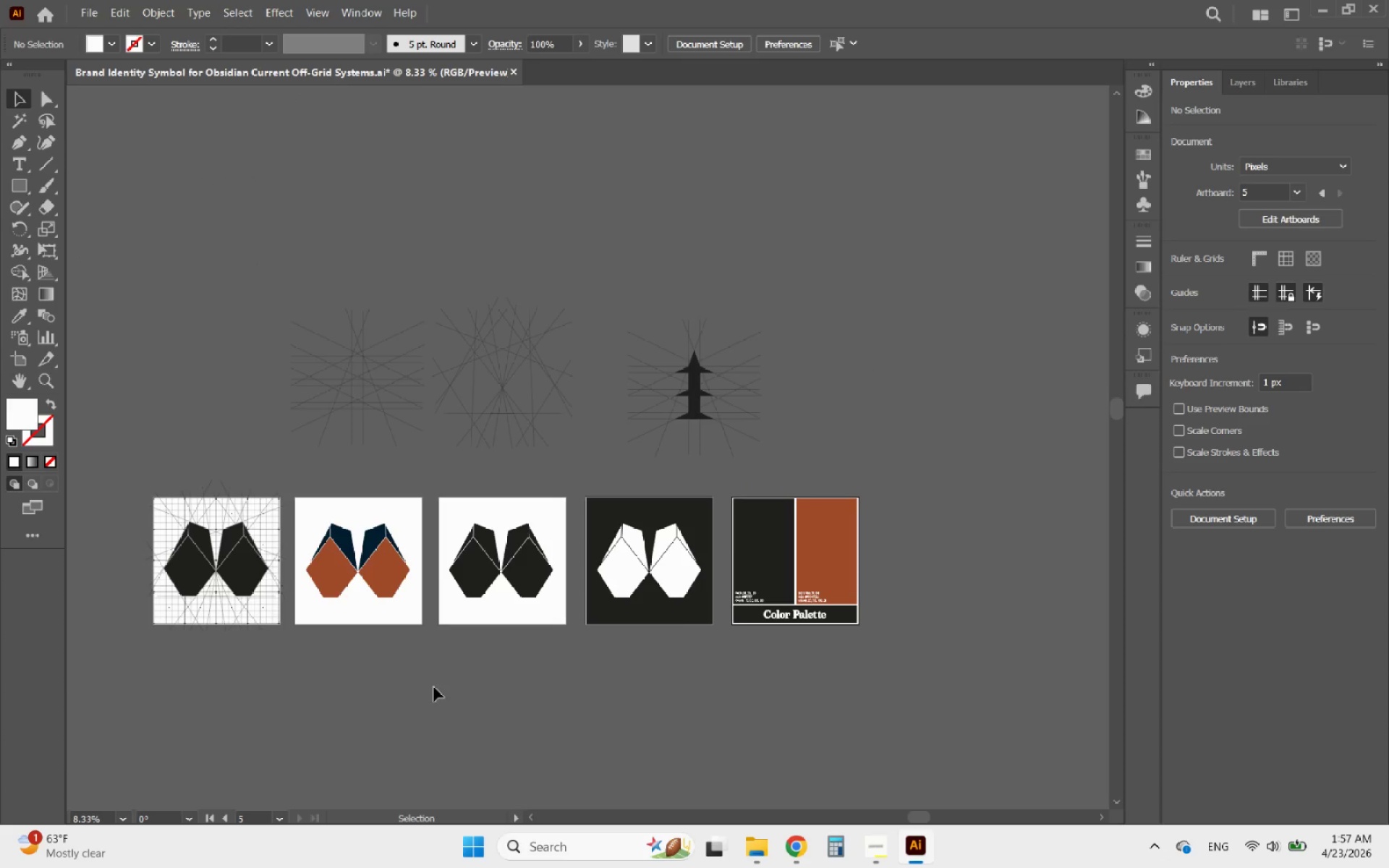 
hold_key(key=AltLeft, duration=3.17)
scroll: coordinate [137, 558], scroll_direction: up, amount: 3.0
 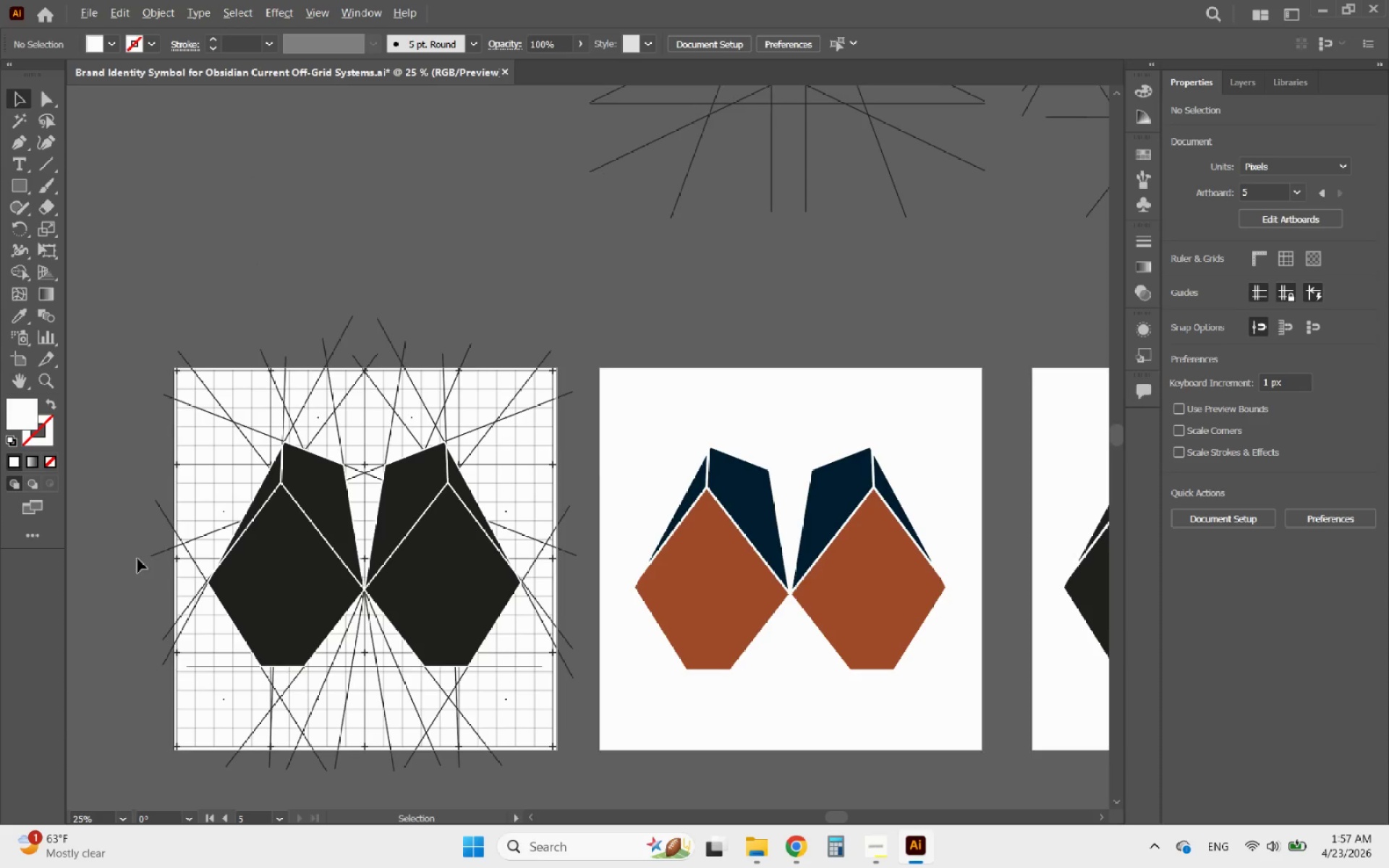 
scroll: coordinate [137, 558], scroll_direction: down, amount: 3.0
 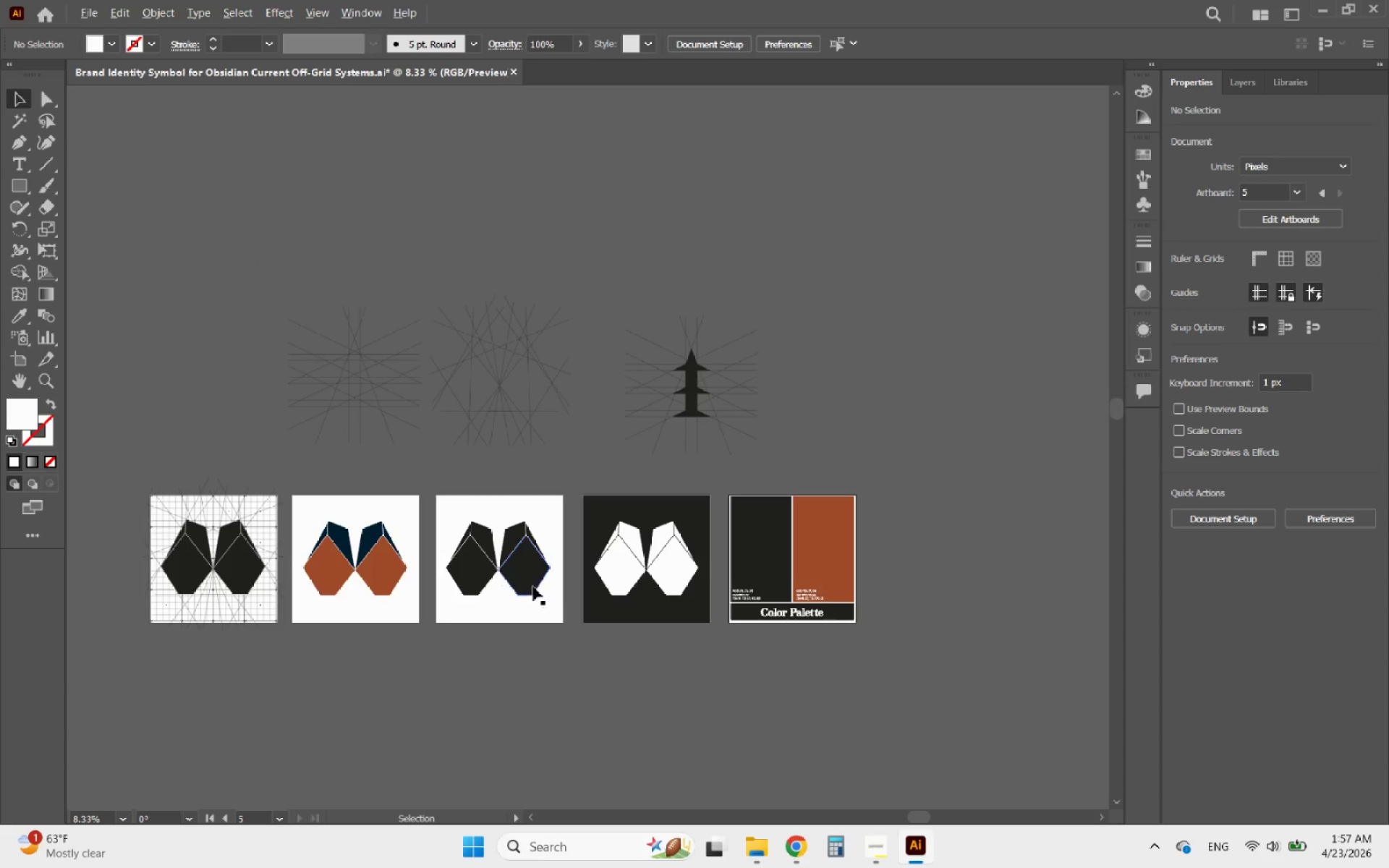 
scroll: coordinate [574, 601], scroll_direction: up, amount: 1.0
 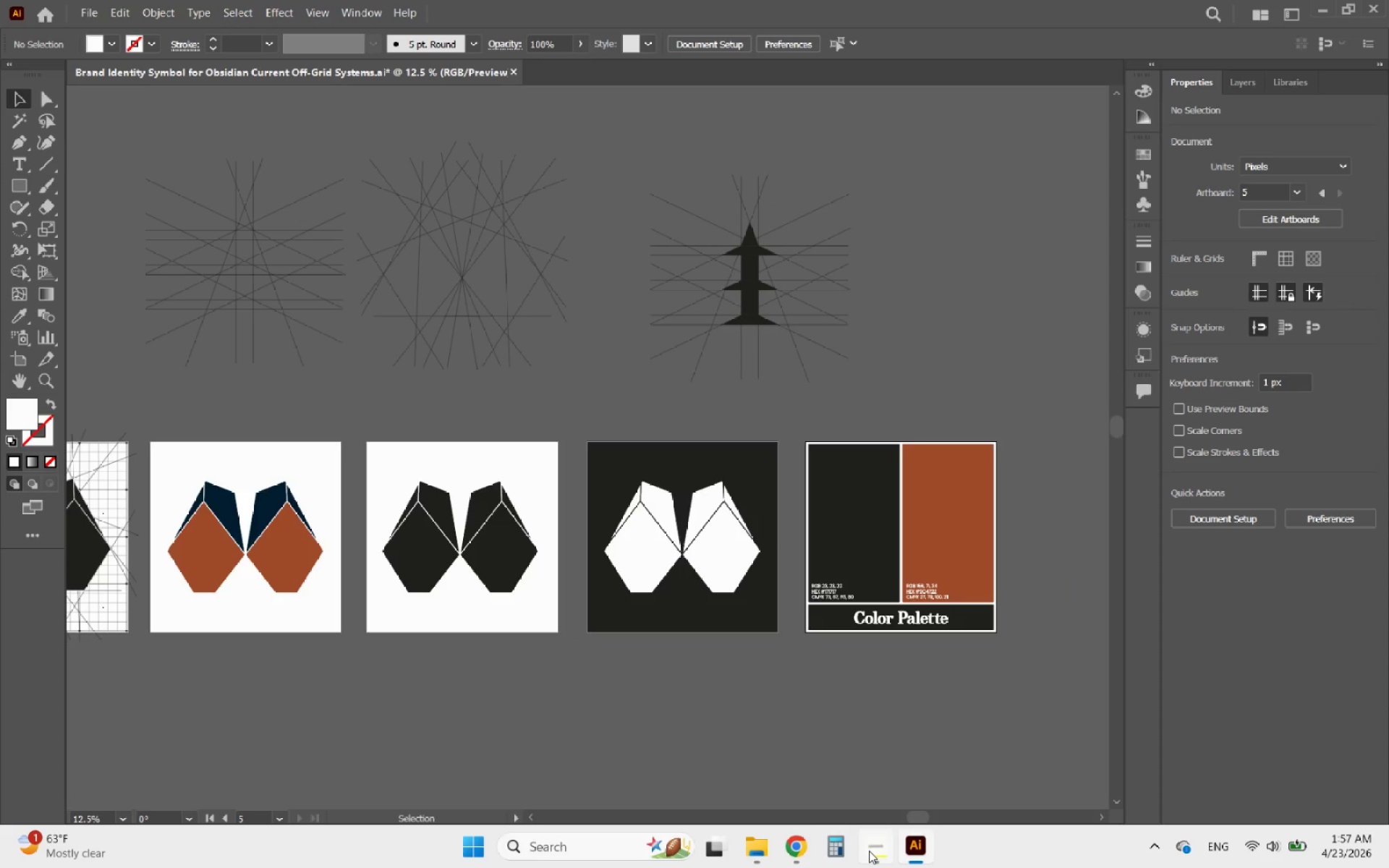 
left_click([869, 851])